 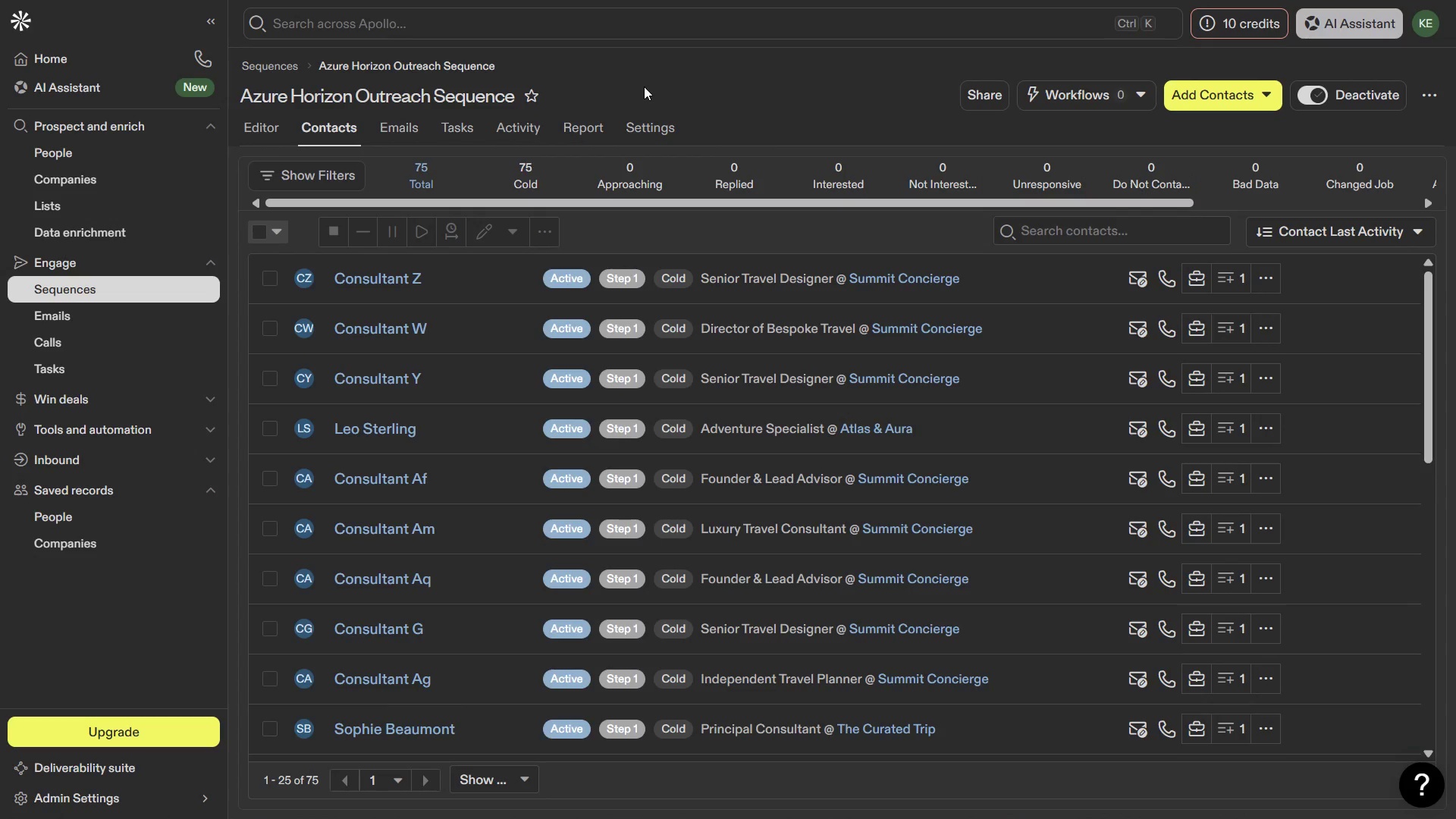 
key(PrintScreen)
 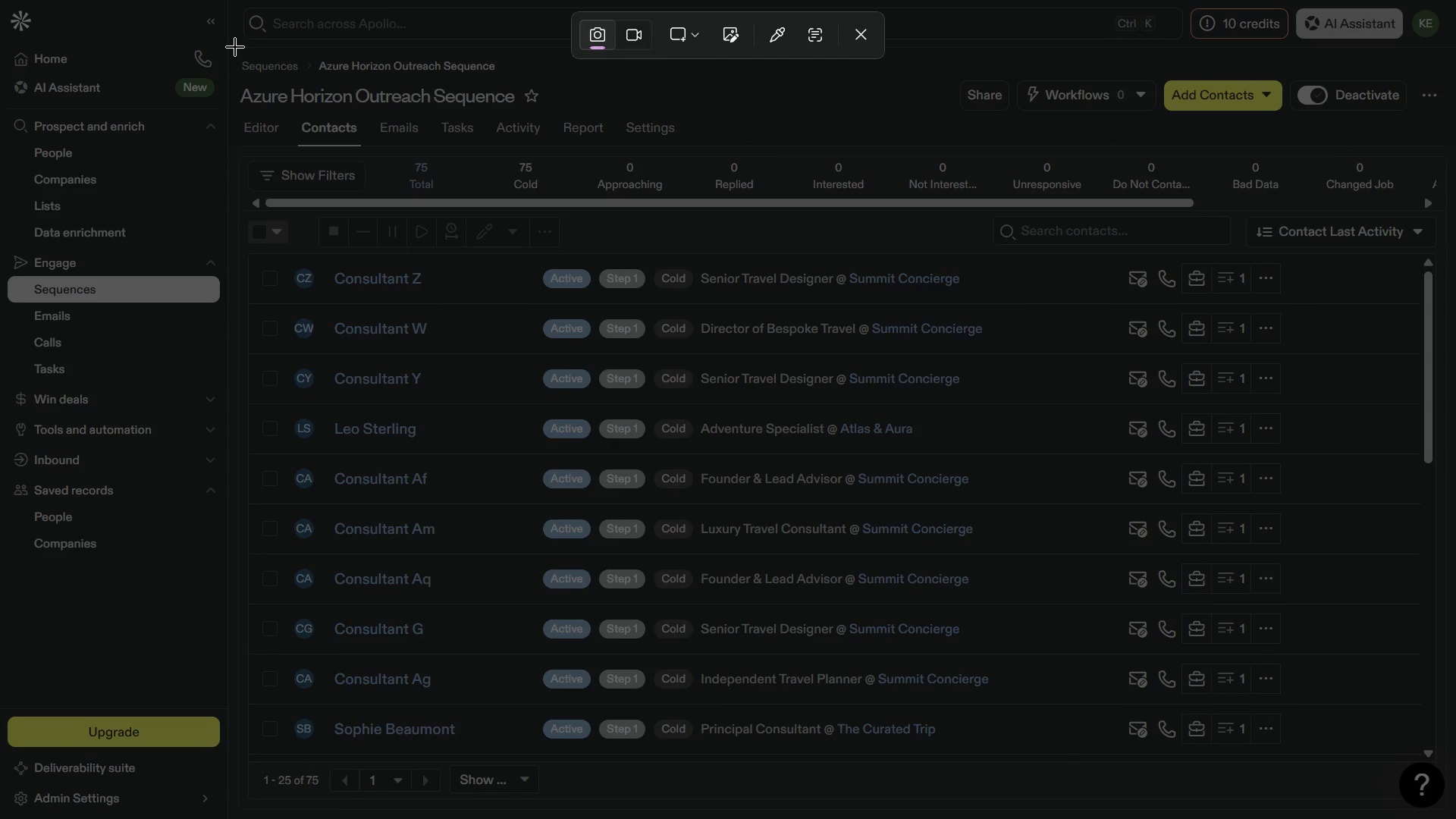 
left_click_drag(start_coordinate=[235, 47], to_coordinate=[1451, 807])
 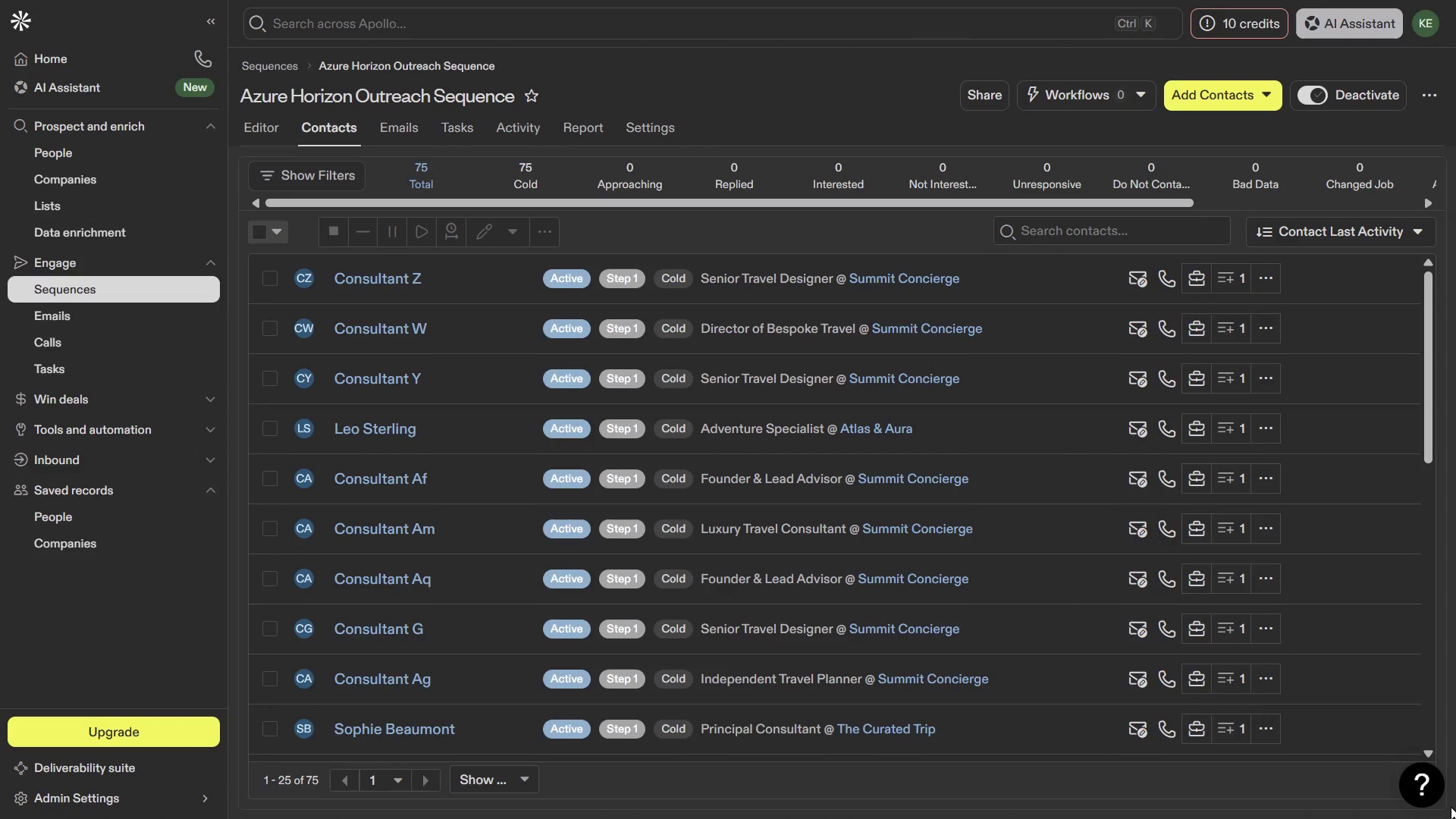 
key(Meta+MetaLeft)
 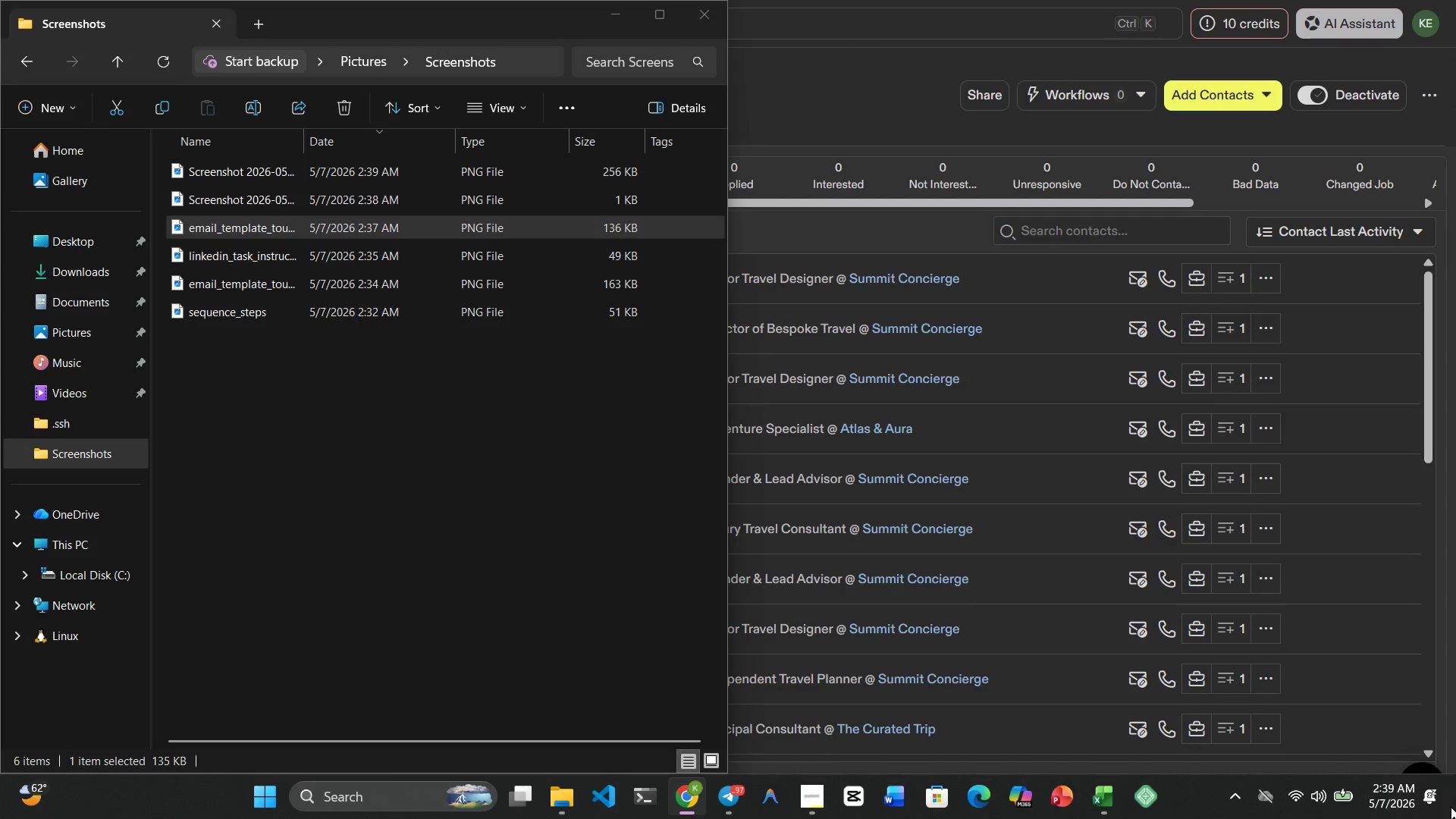 
key(Meta+1)
 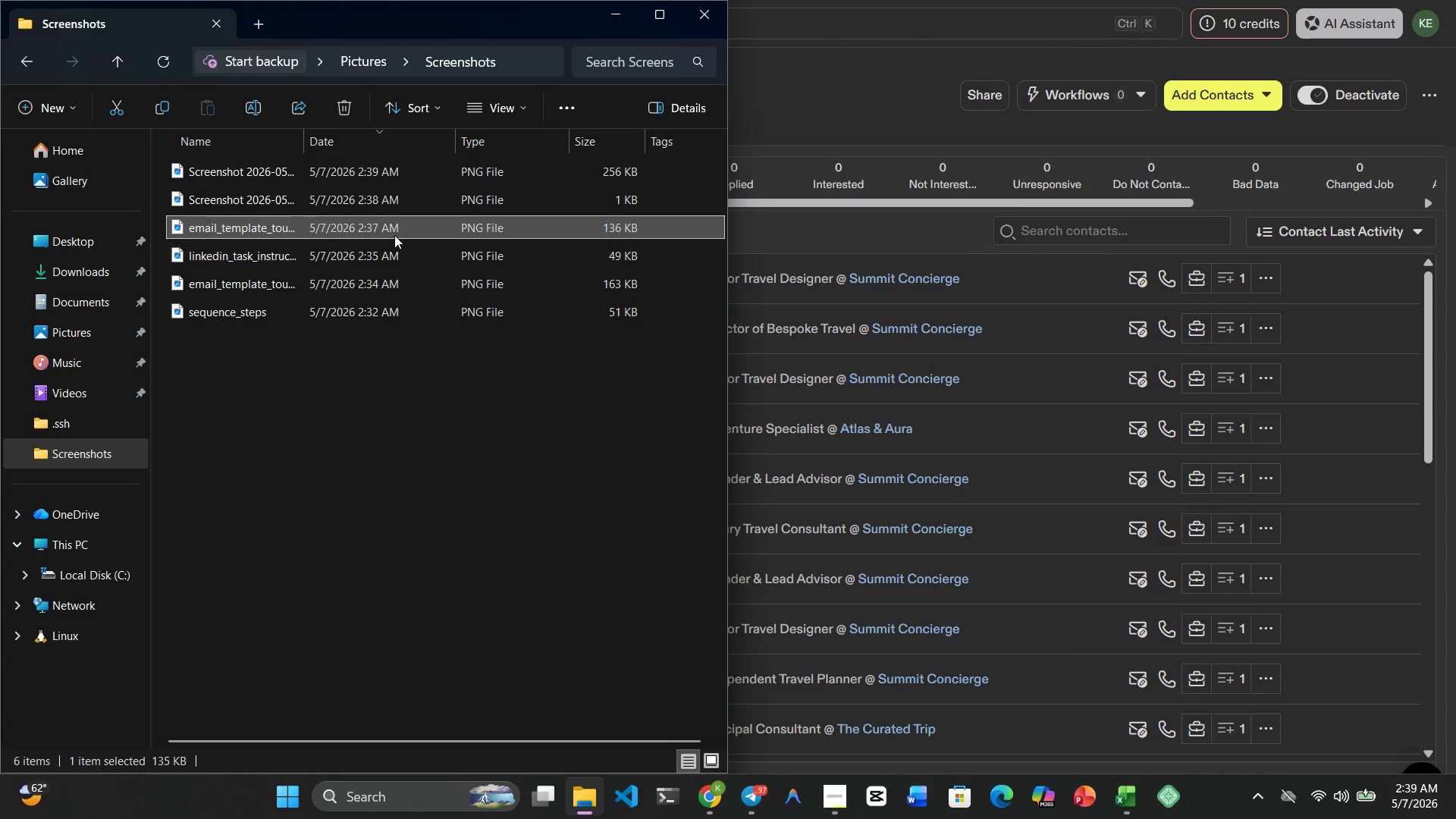 
left_click([361, 199])
 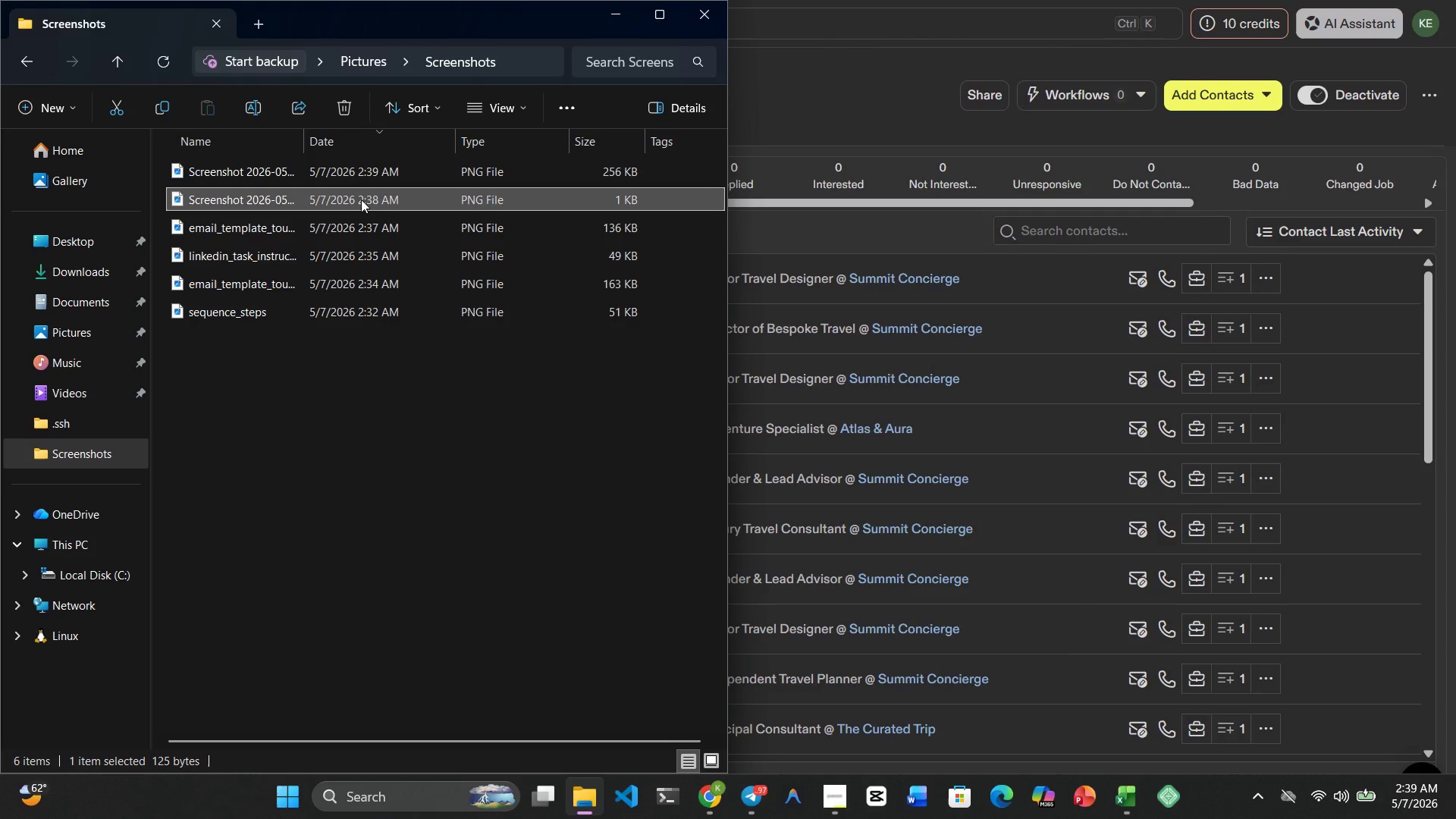 
key(Delete)
 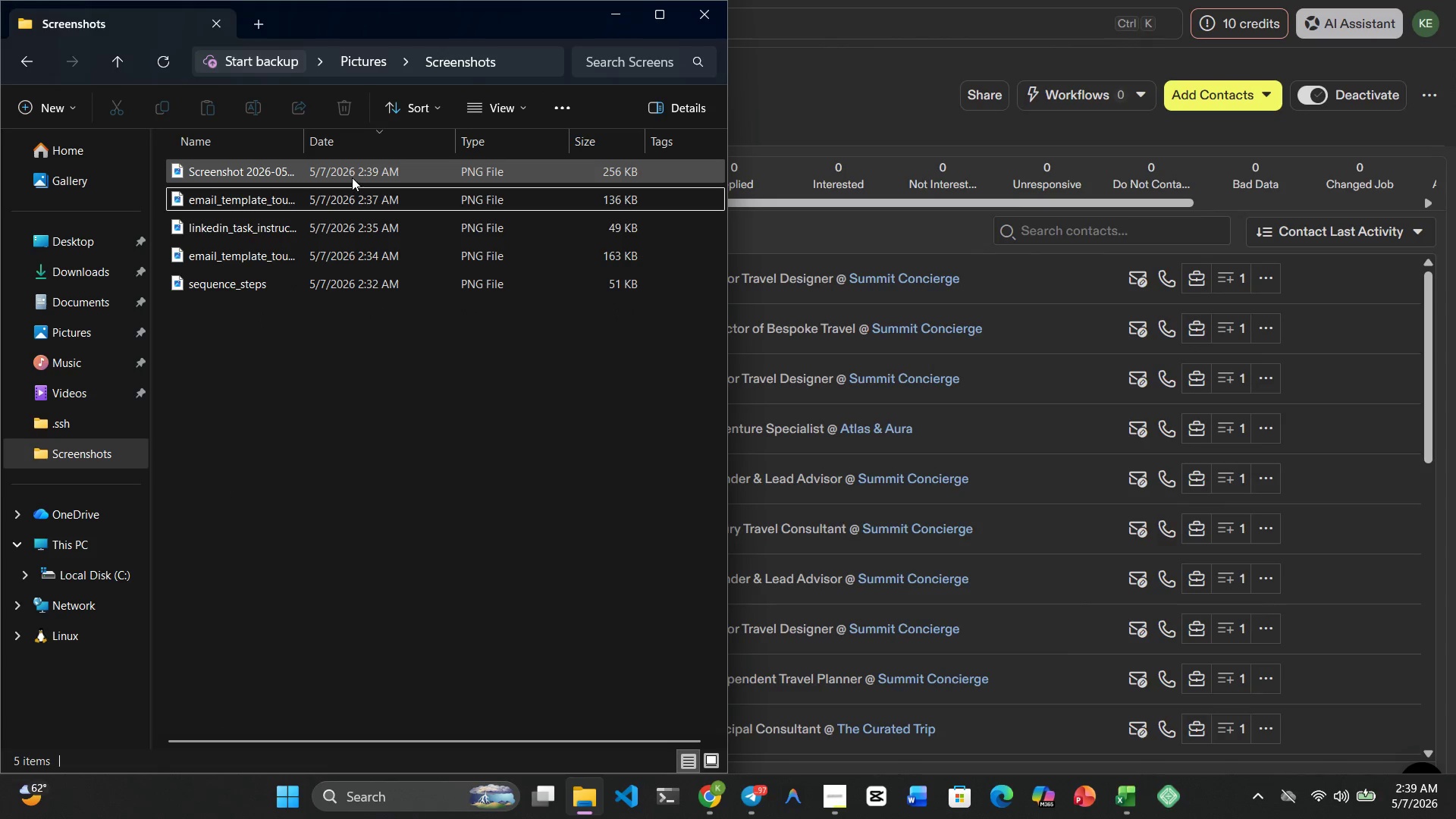 
double_click([352, 177])
 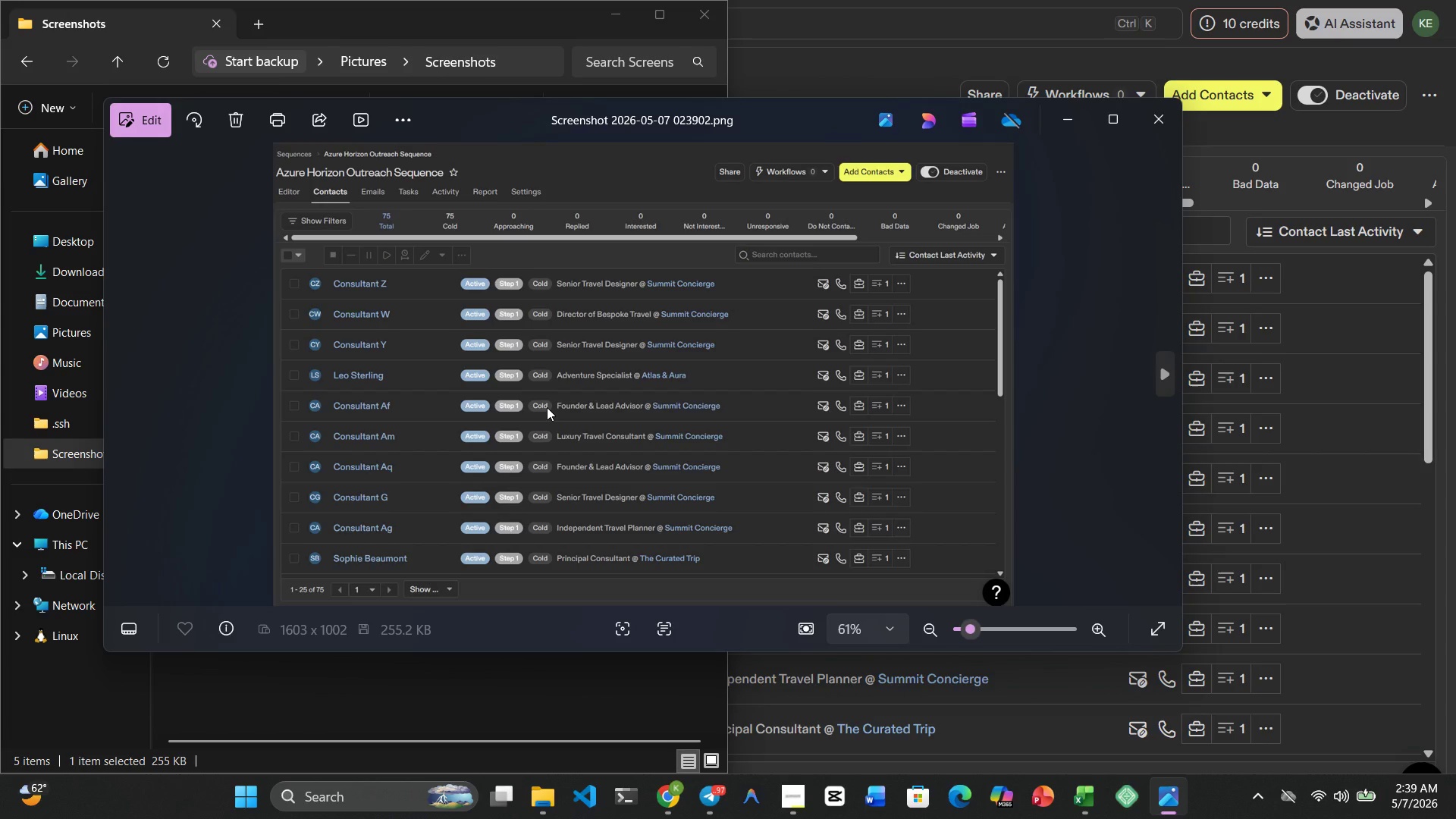 
scroll: coordinate [547, 407], scroll_direction: up, amount: 2.0
 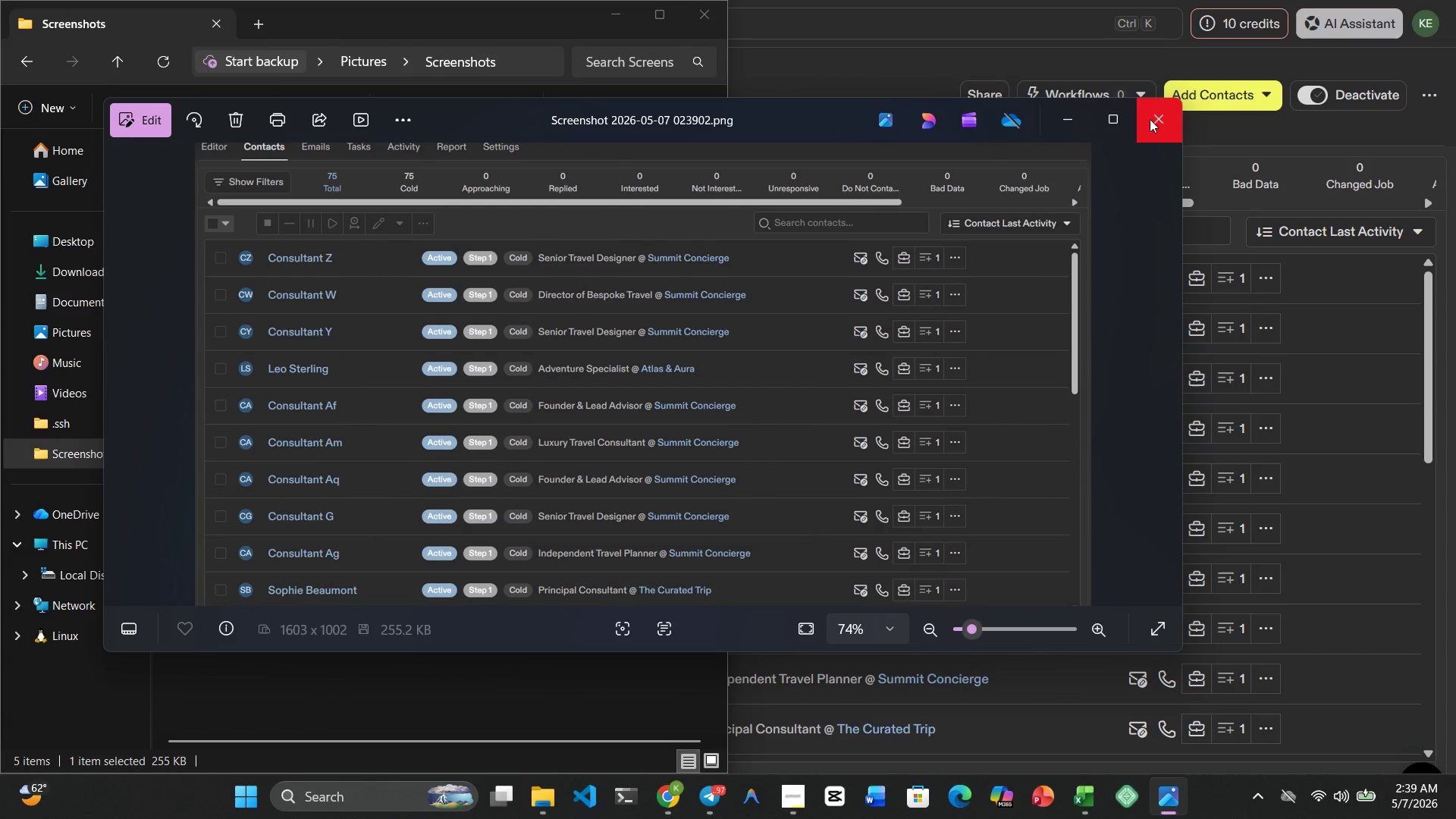 
left_click([1151, 119])
 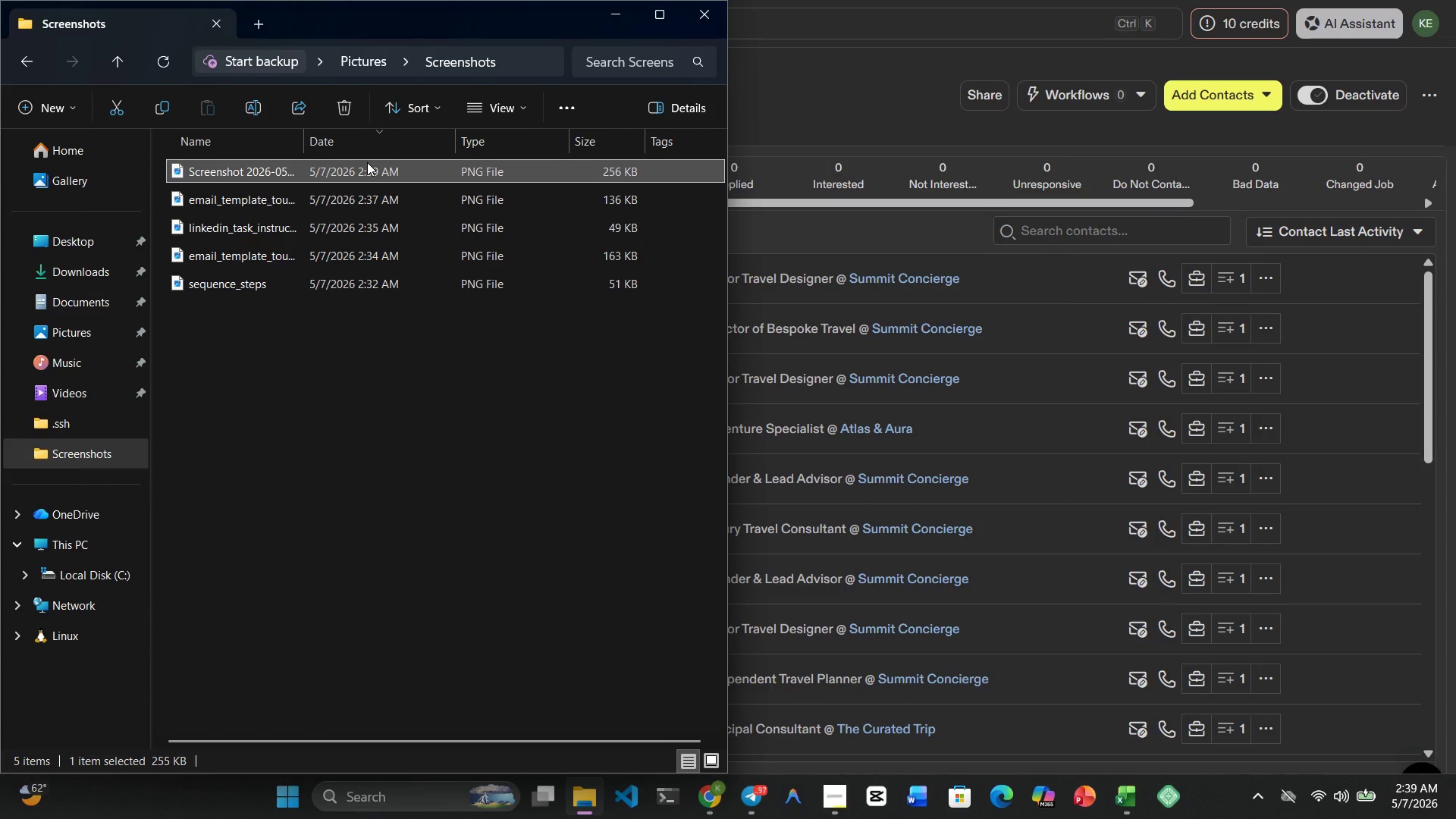 
right_click([367, 162])
 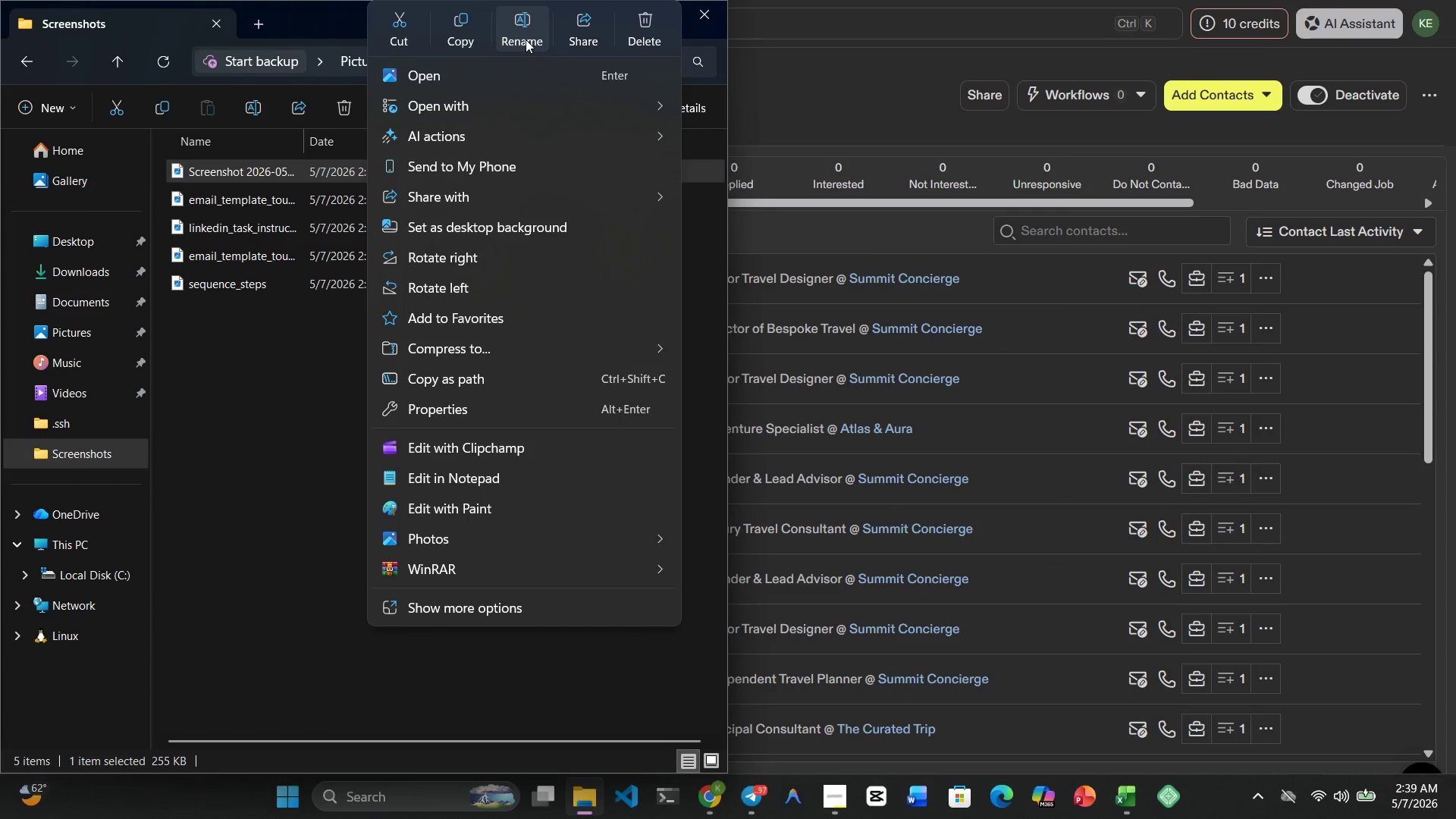 
left_click([524, 36])
 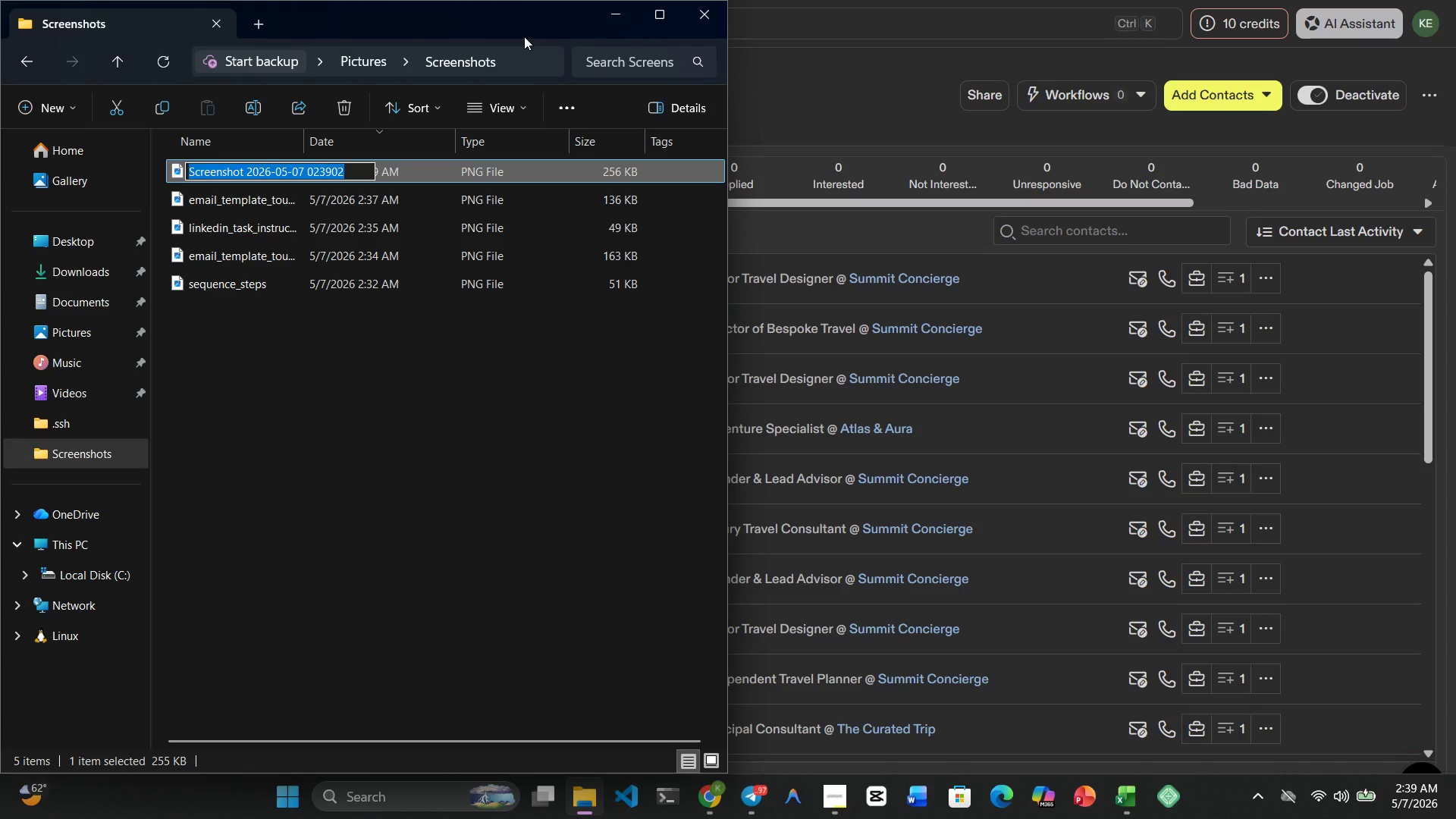 
type(sequence_contacts)
 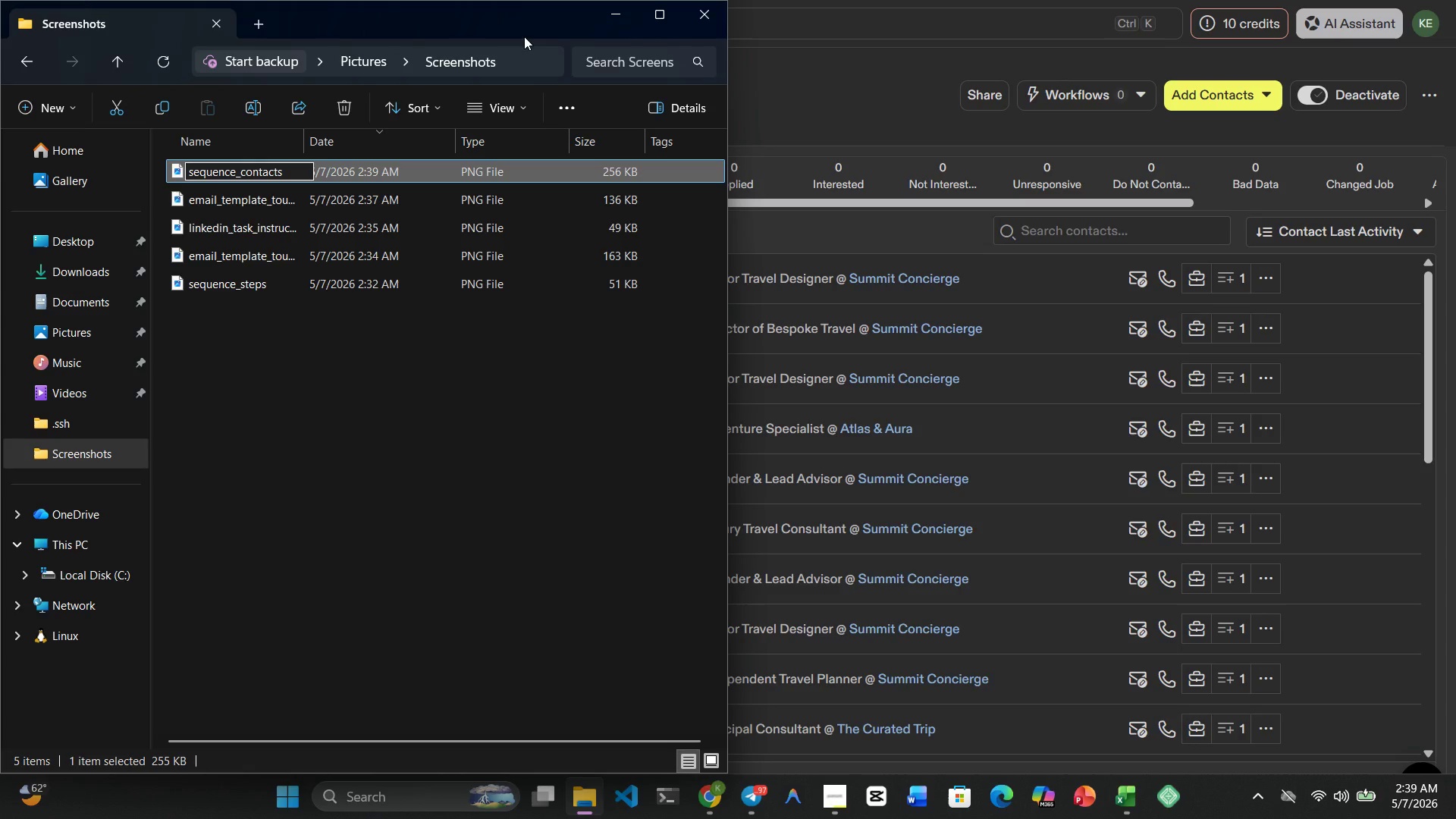 